 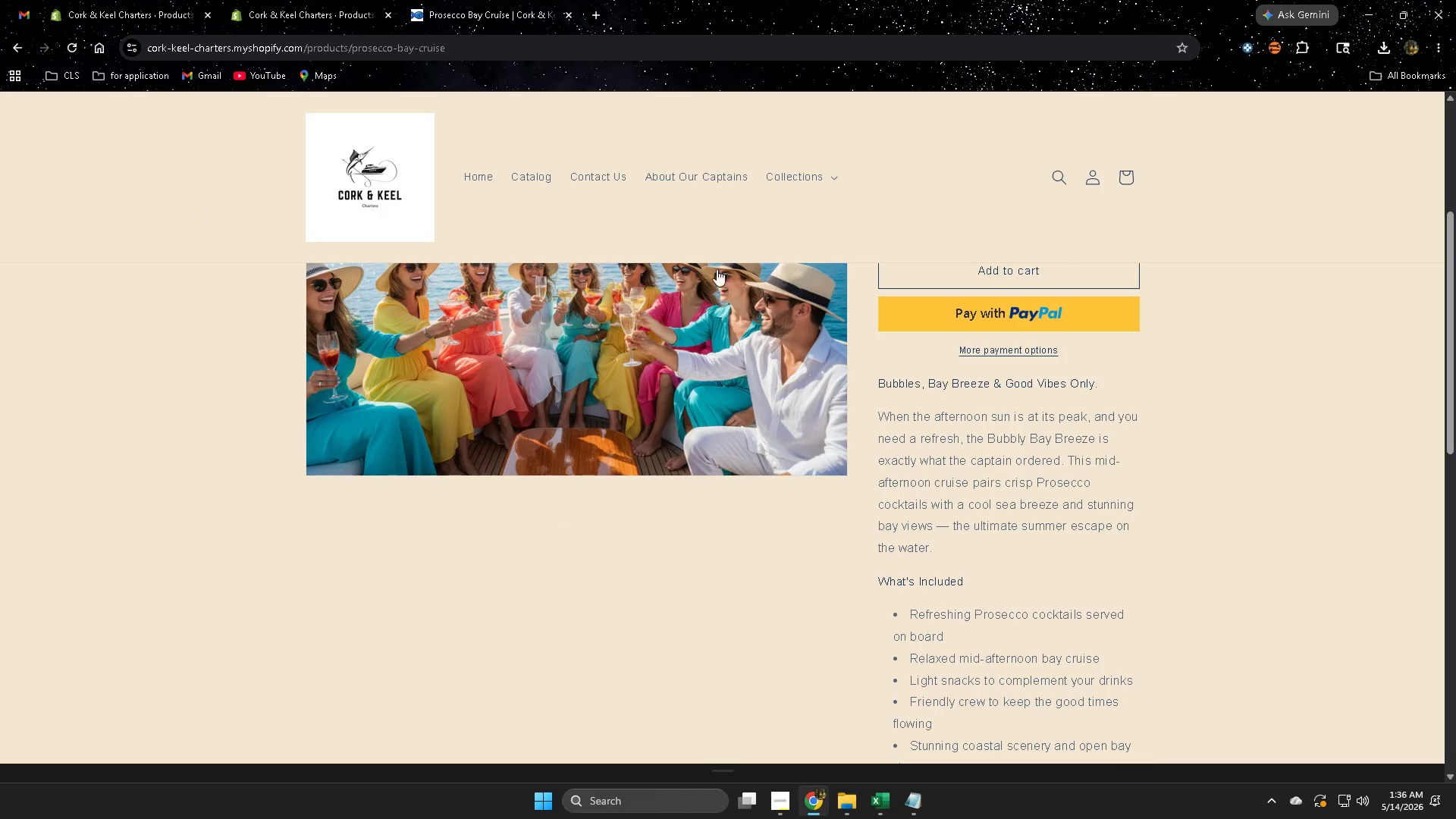 
left_click([789, 187])
 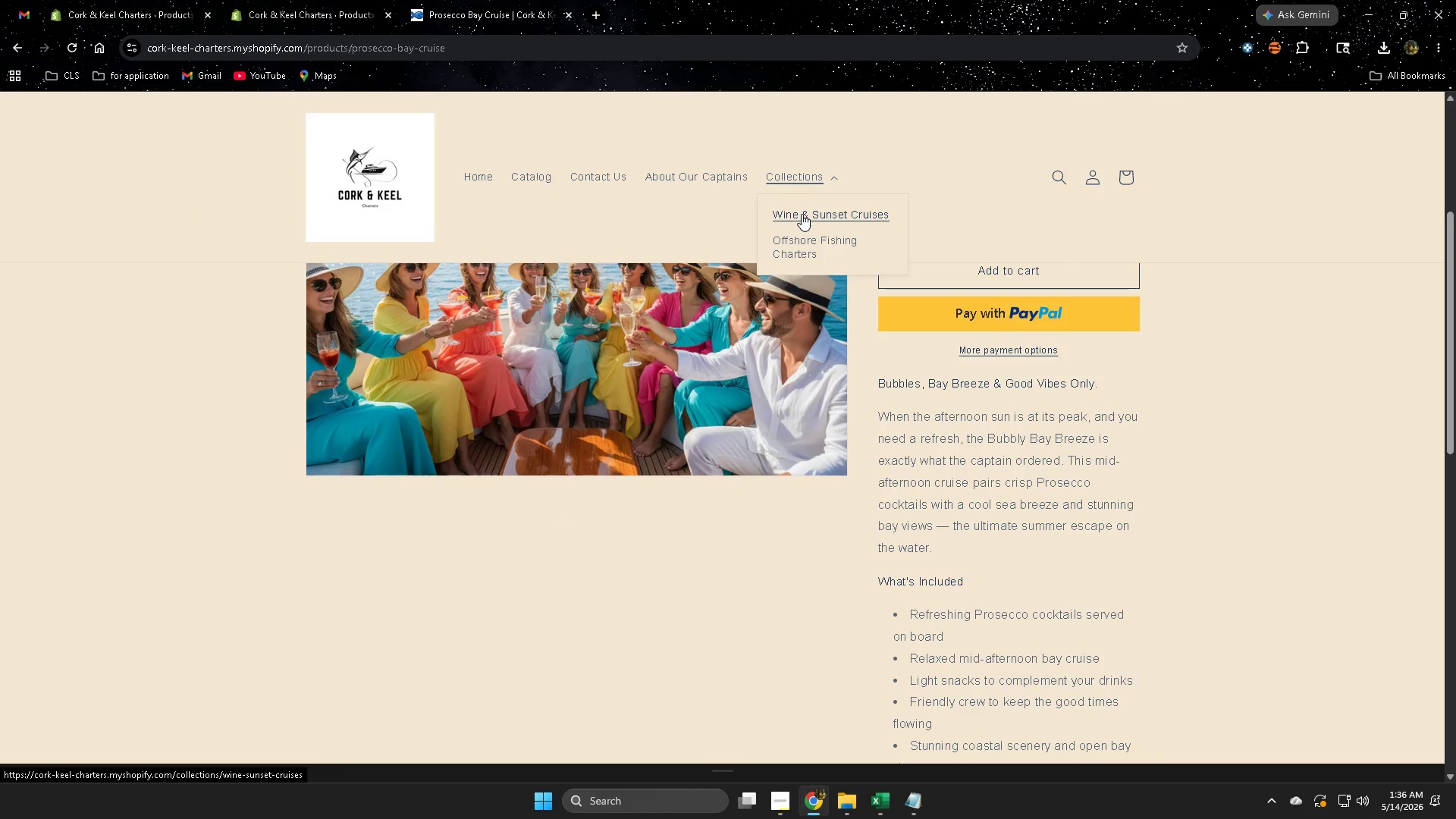 
left_click([802, 218])
 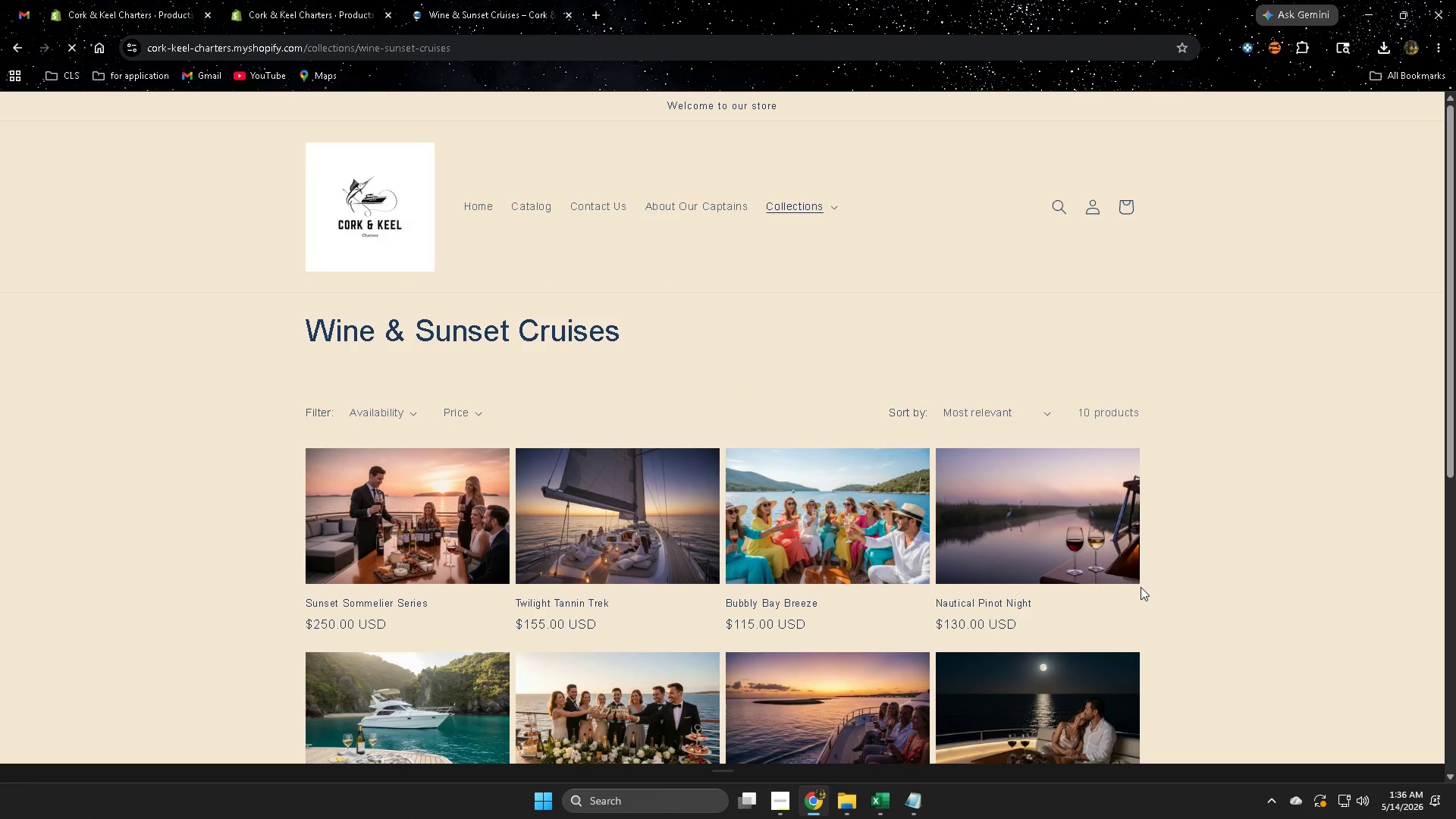 
scroll: coordinate [1054, 566], scroll_direction: down, amount: 4.0
 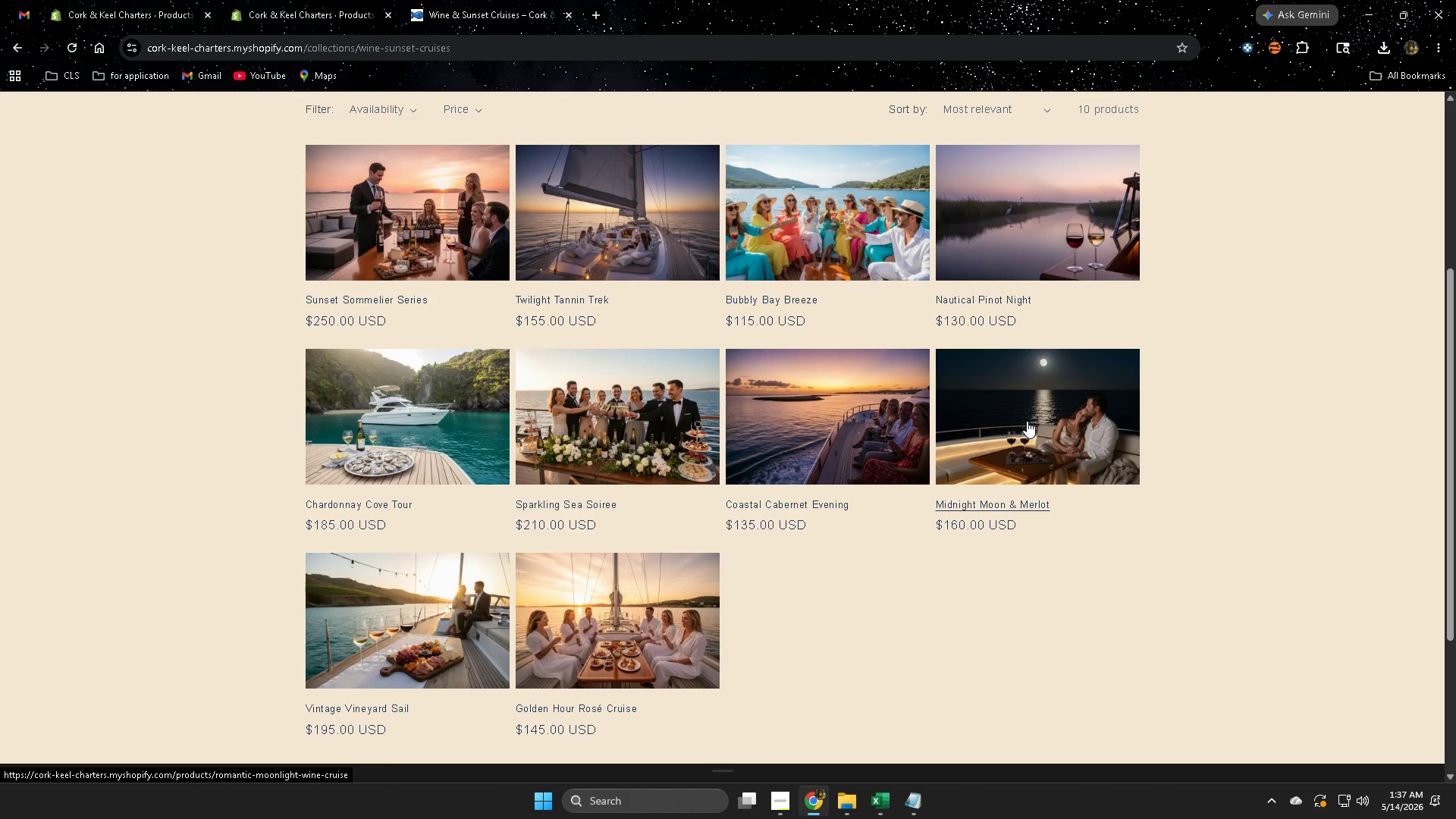 
left_click([1027, 421])
 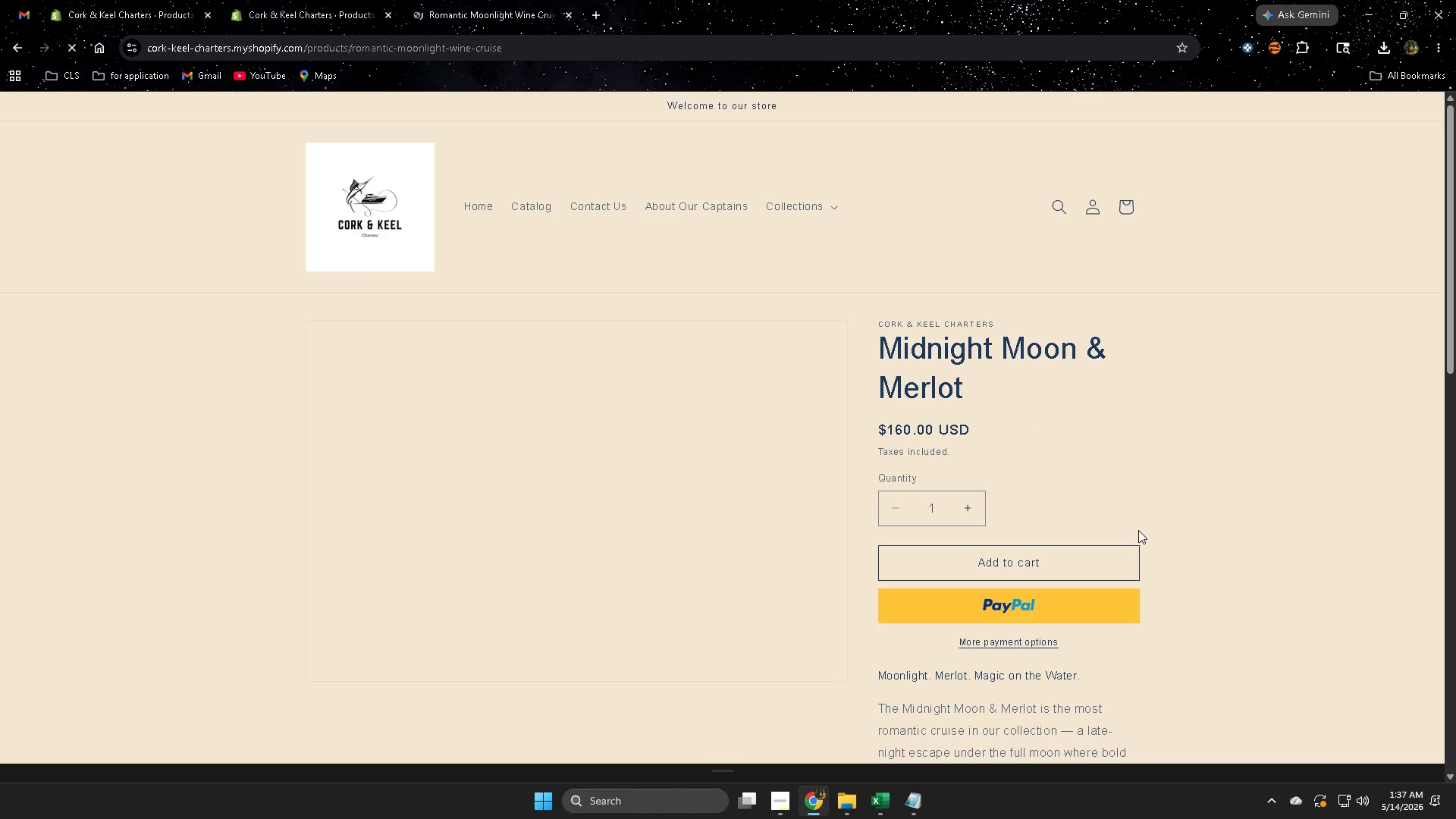 
scroll: coordinate [1451, 595], scroll_direction: down, amount: 3.0
 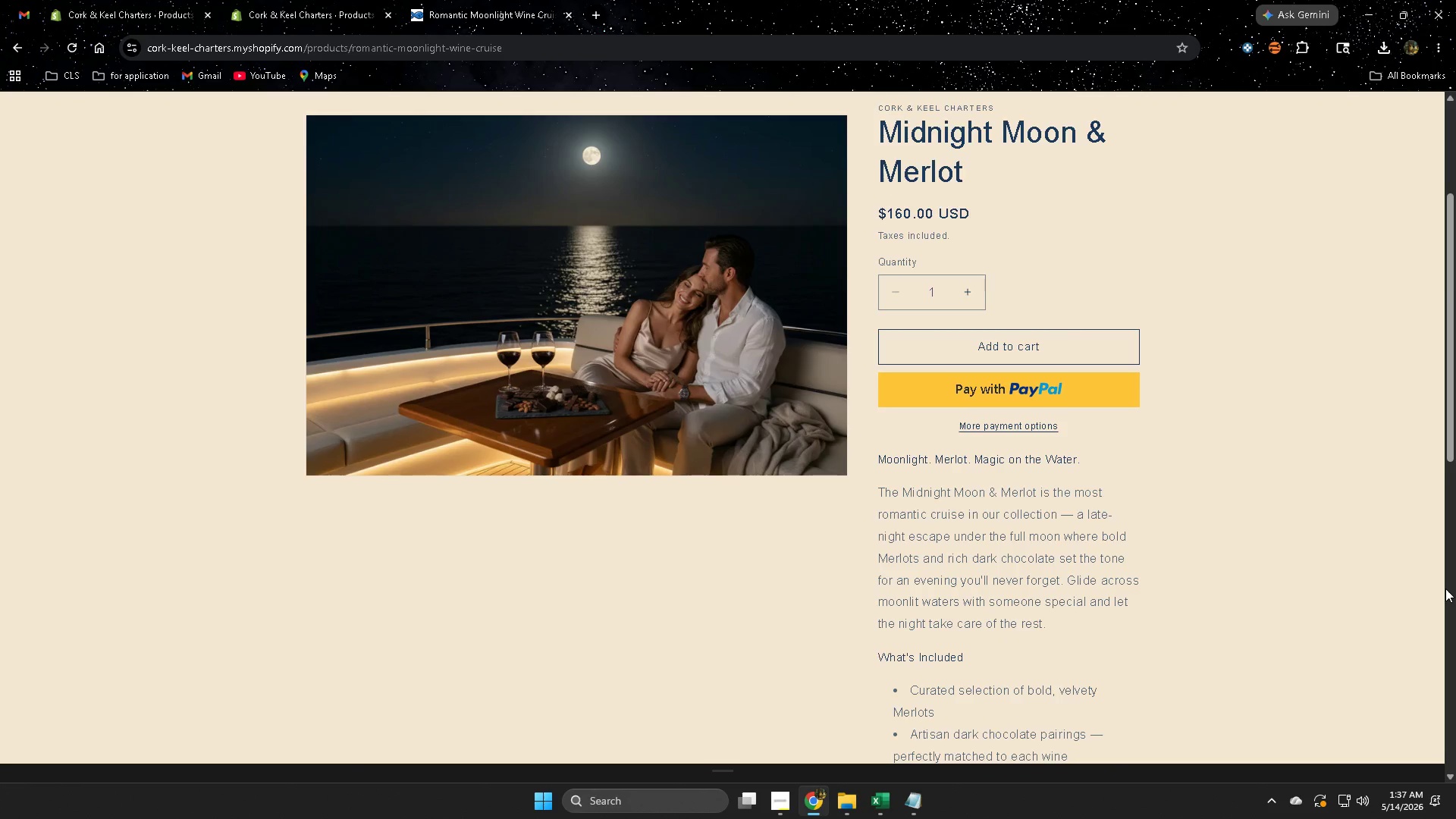 
wait(24.43)
 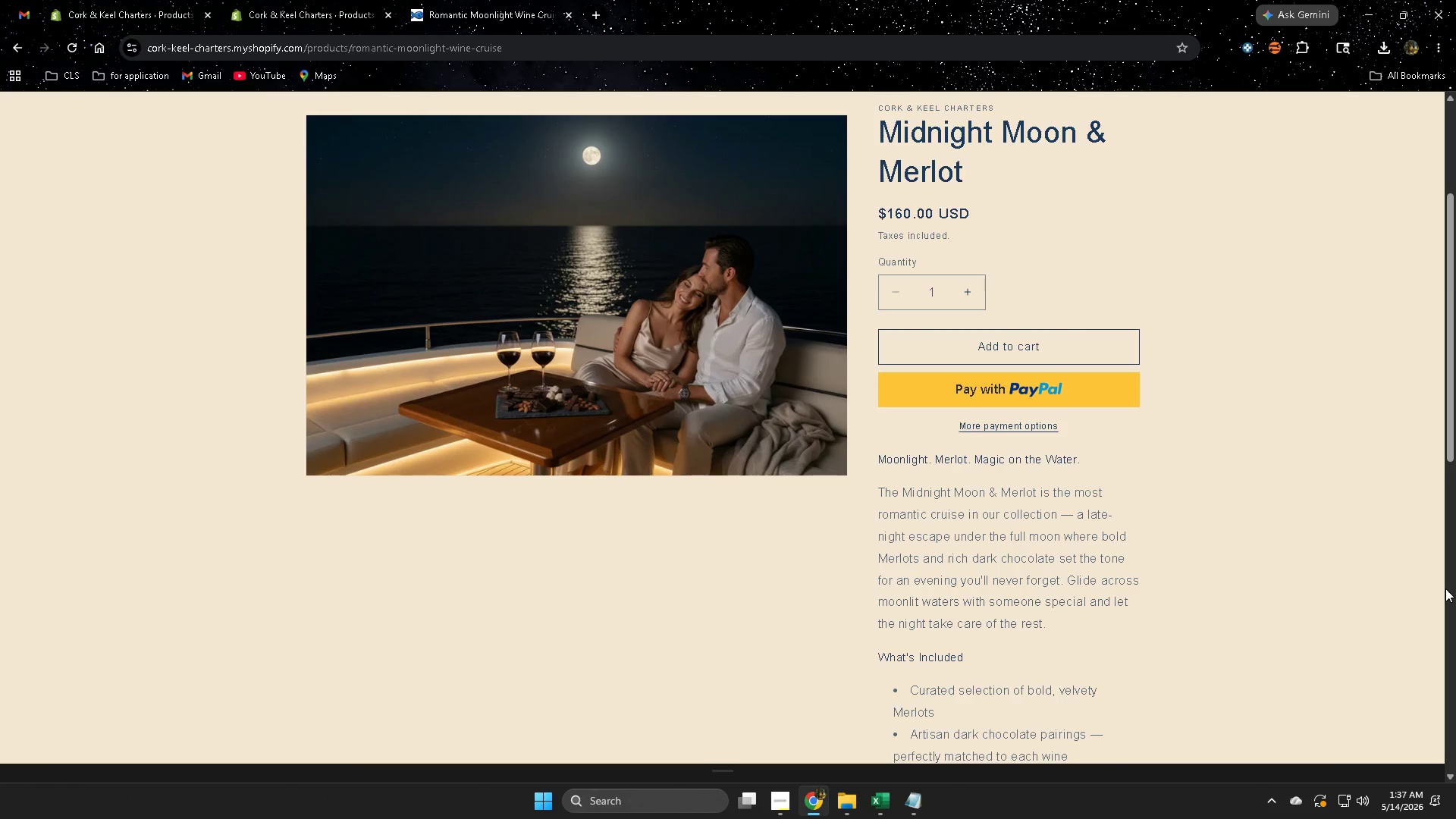 
scroll: coordinate [1343, 616], scroll_direction: down, amount: 1.0
 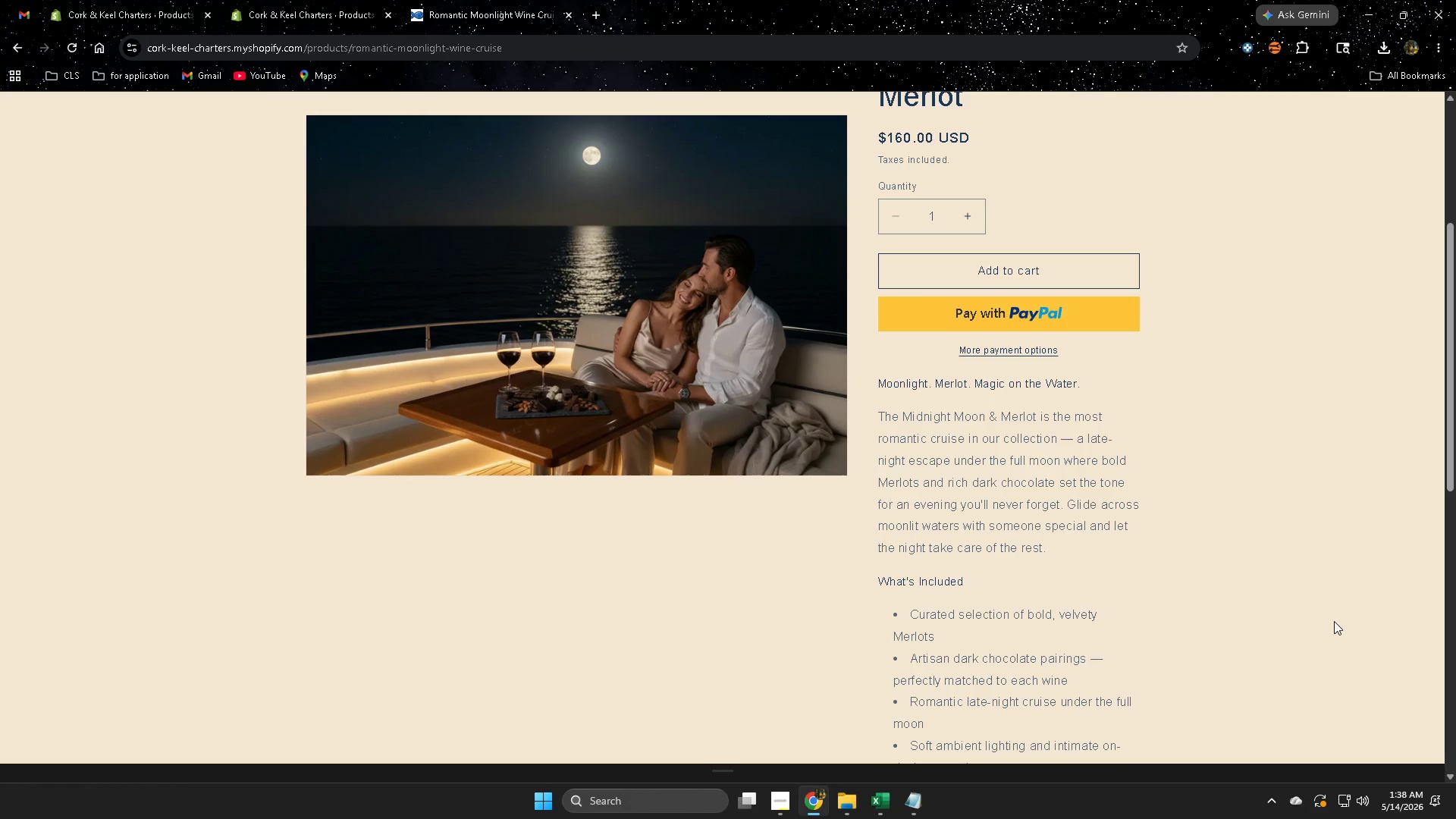 
wait(52.52)
 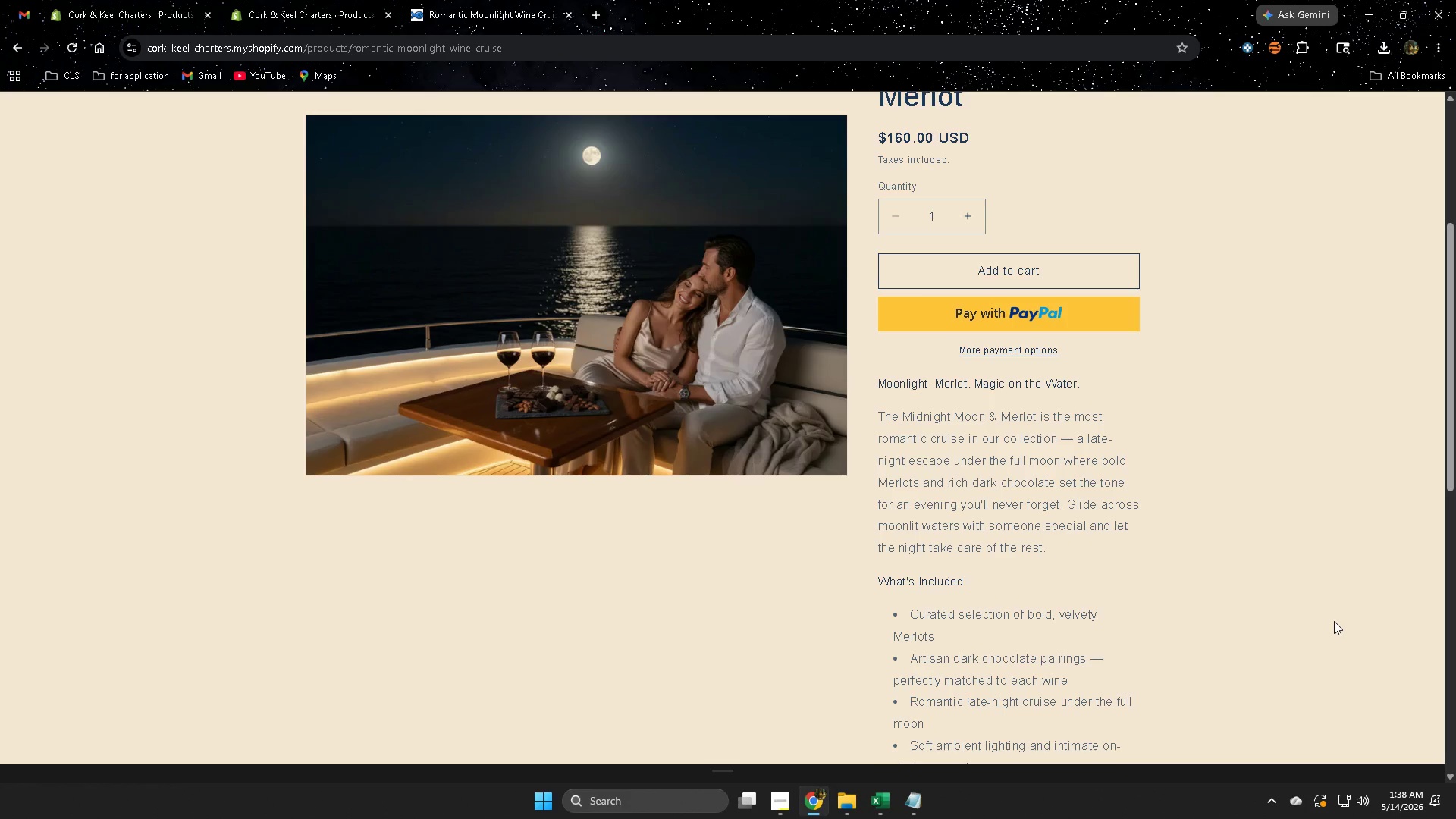 
scroll: coordinate [896, 442], scroll_direction: down, amount: 5.0
 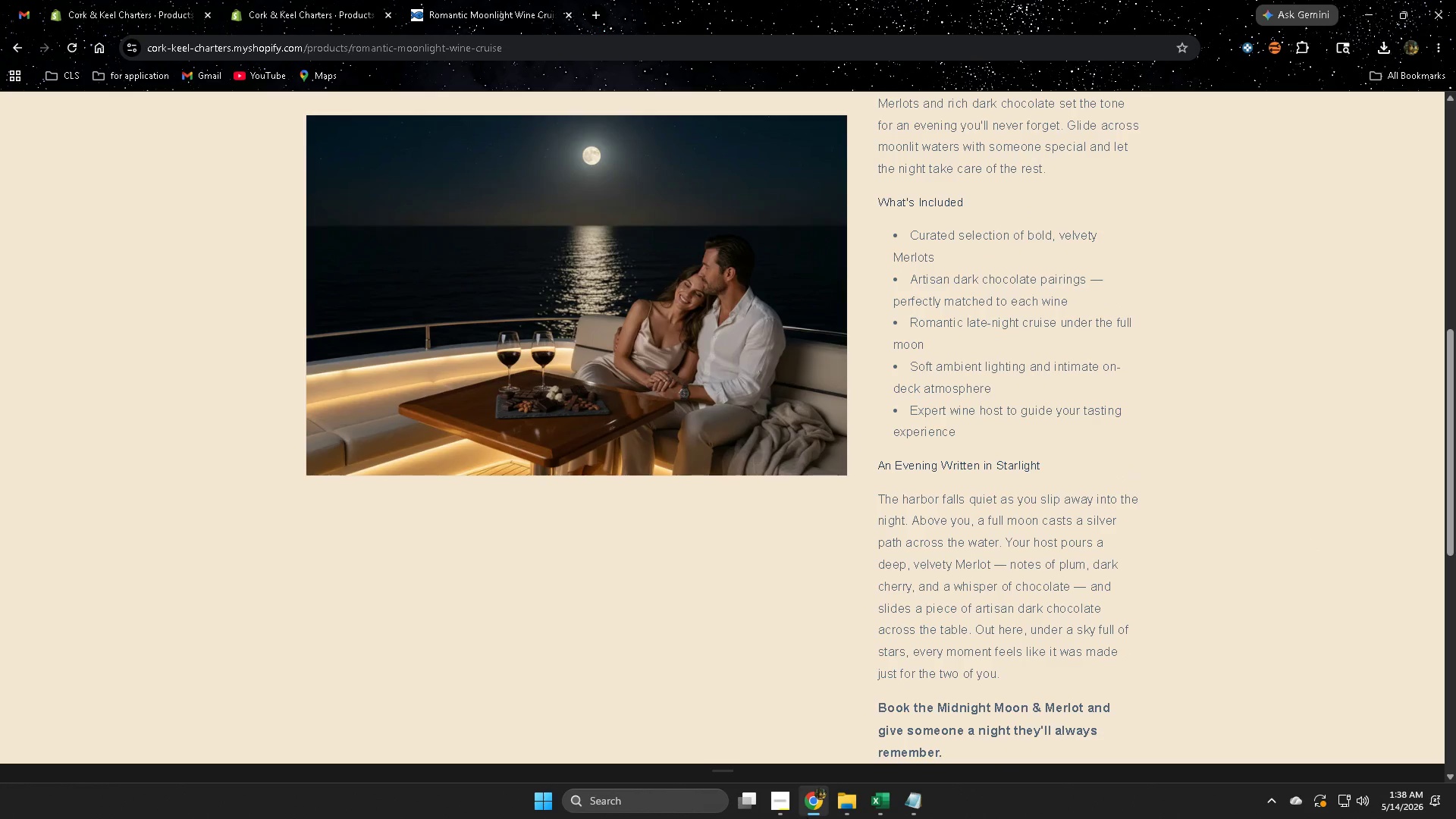 
left_click([778, 797])